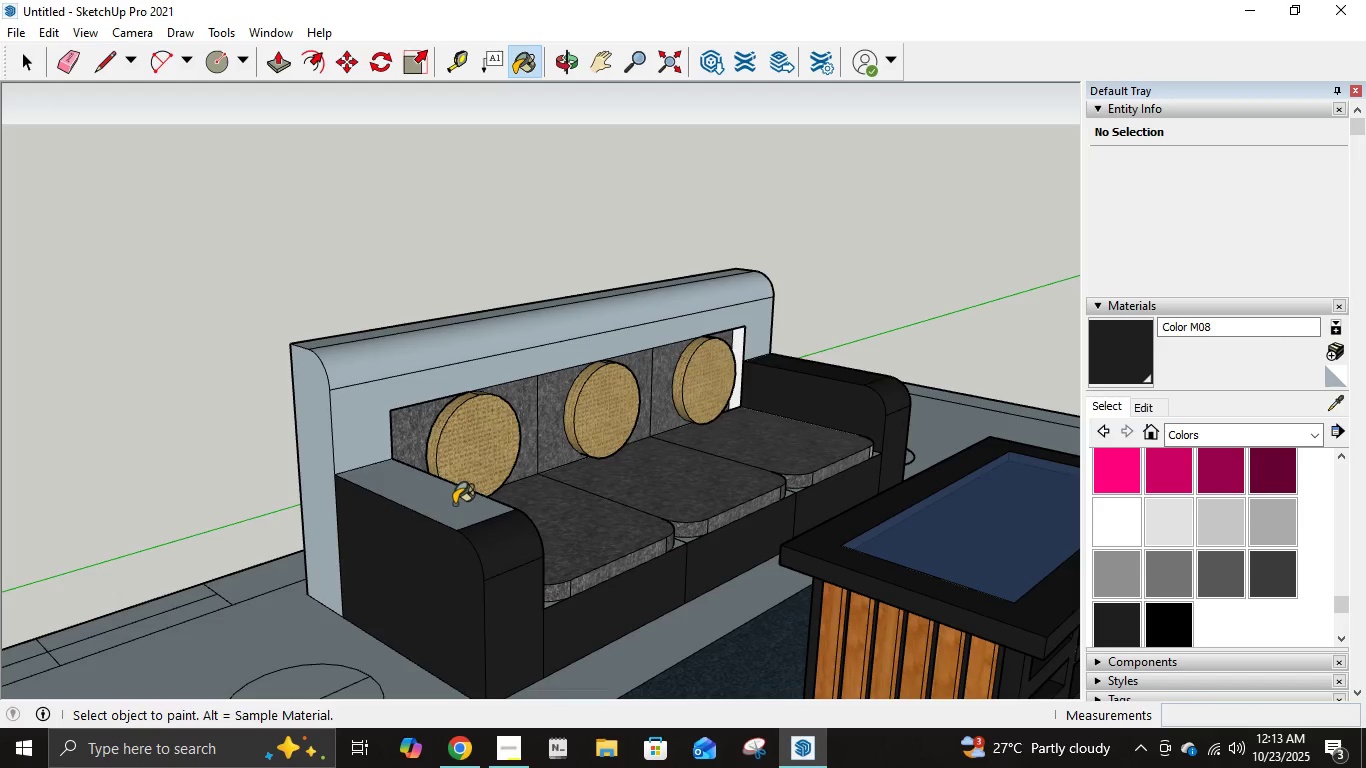 
triple_click([454, 504])
 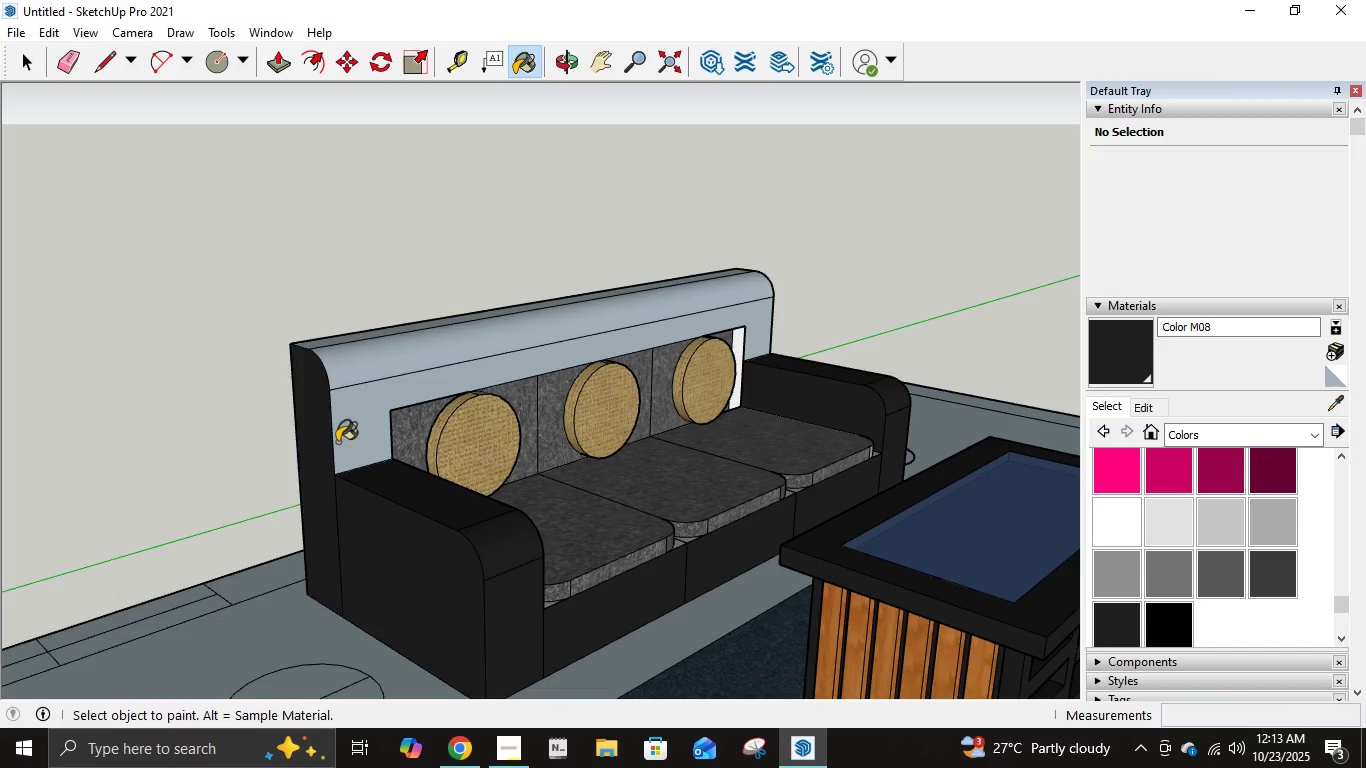 
double_click([339, 433])
 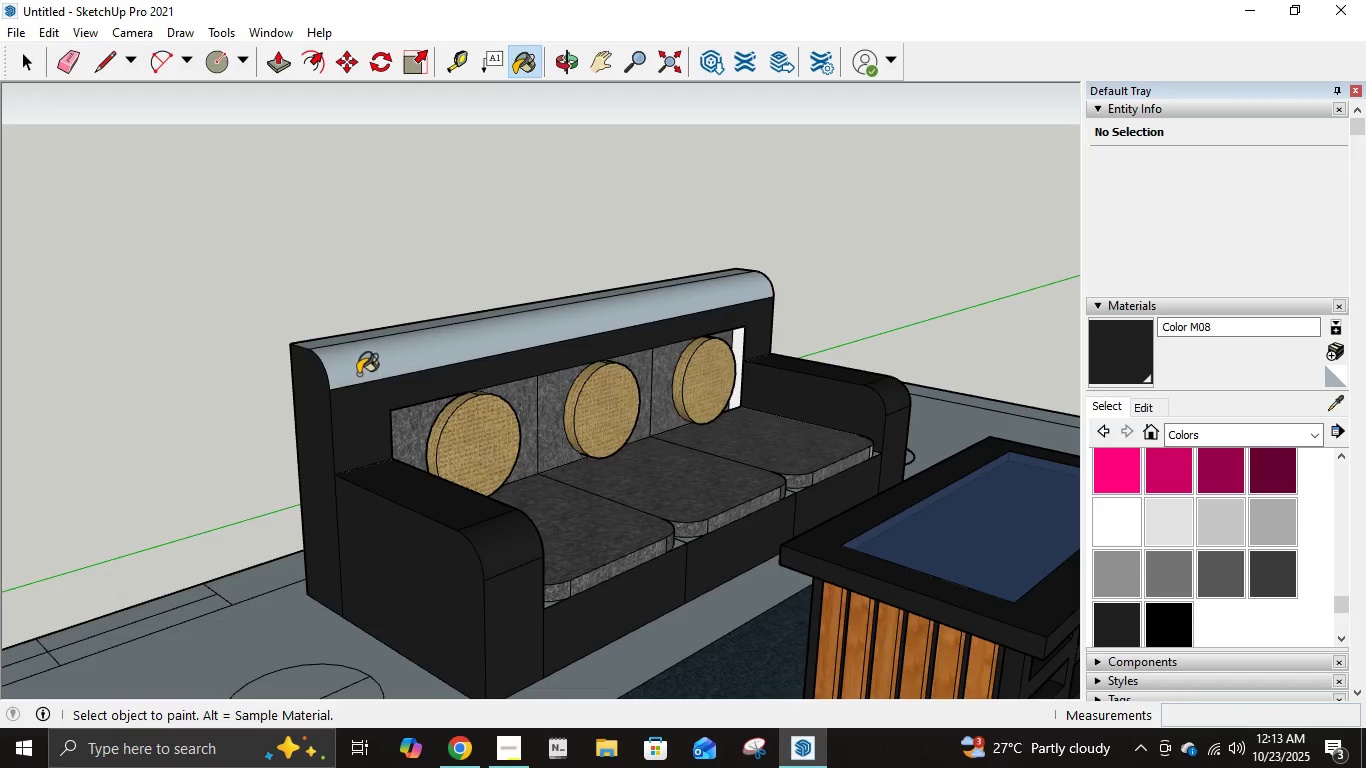 
triple_click([358, 374])
 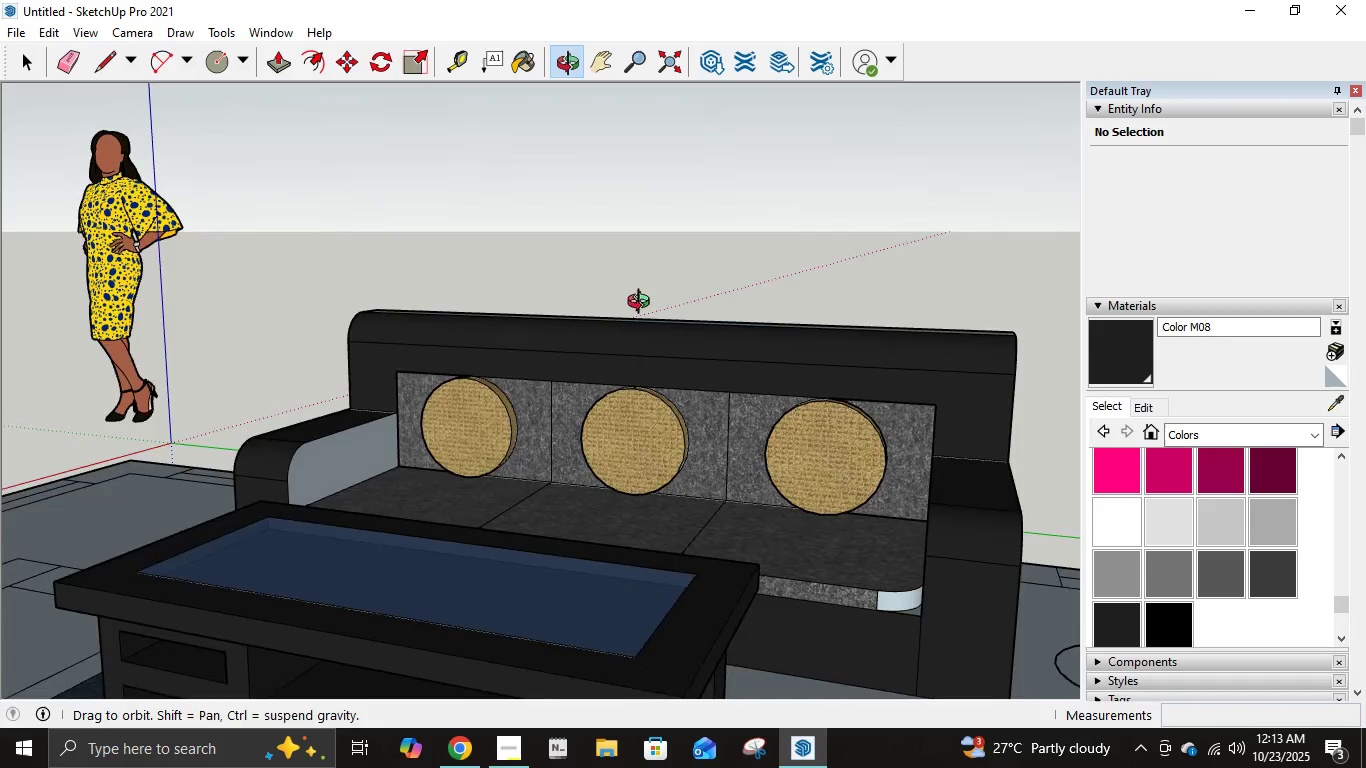 
wait(7.89)
 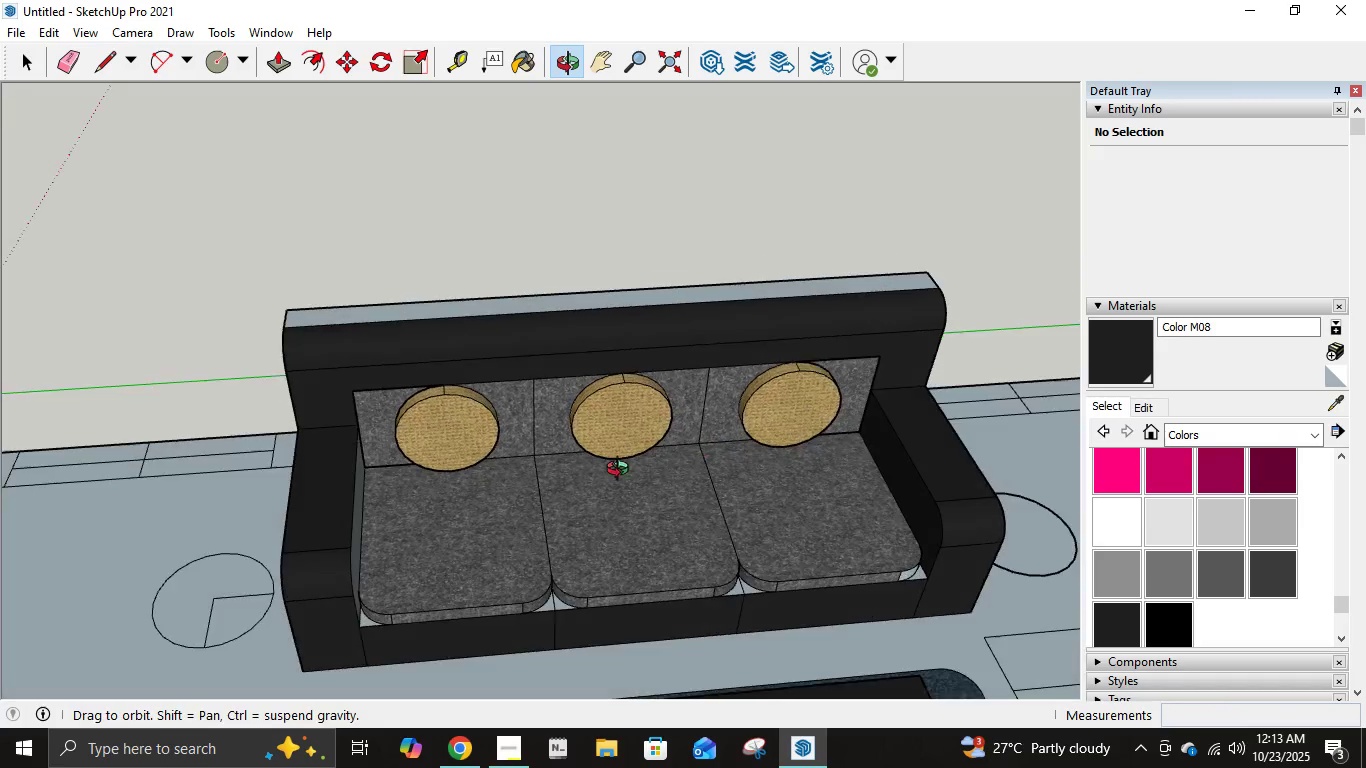 
left_click([345, 465])
 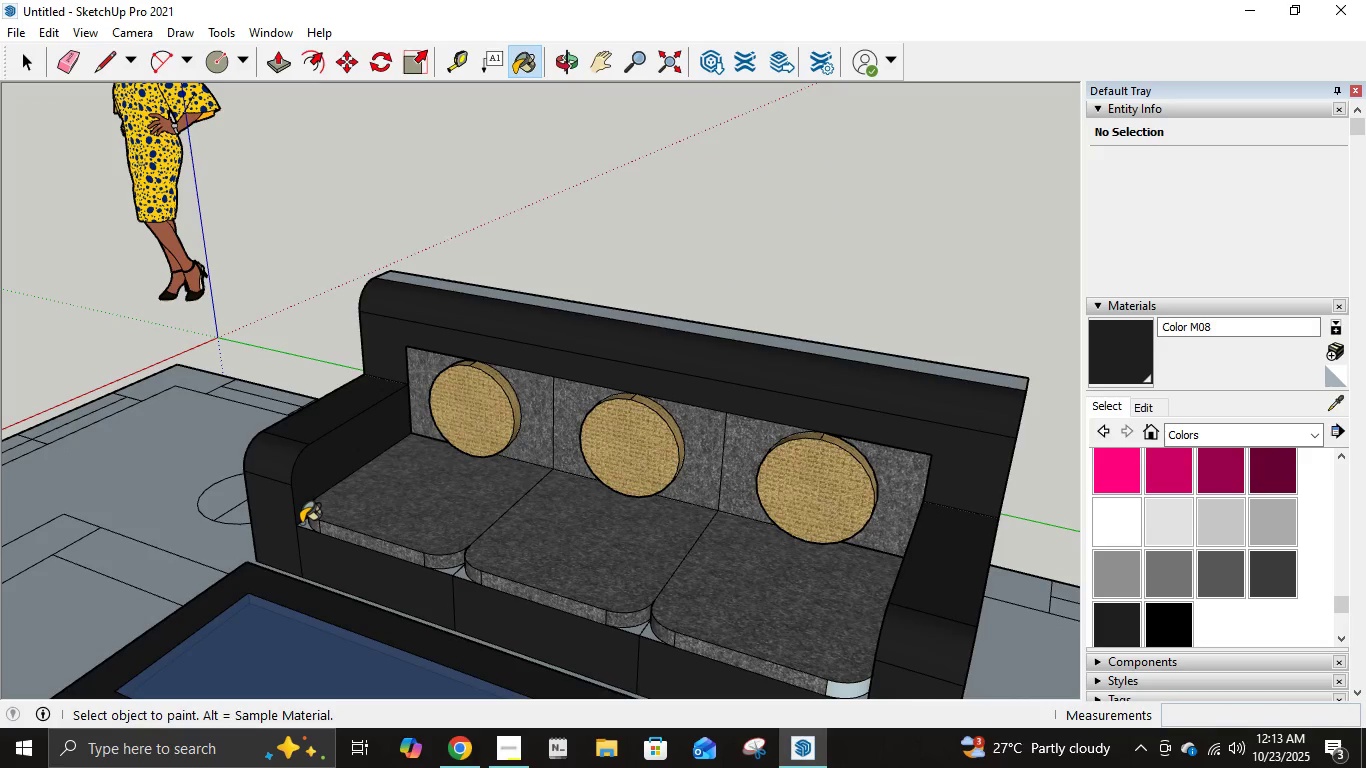 
left_click([303, 523])
 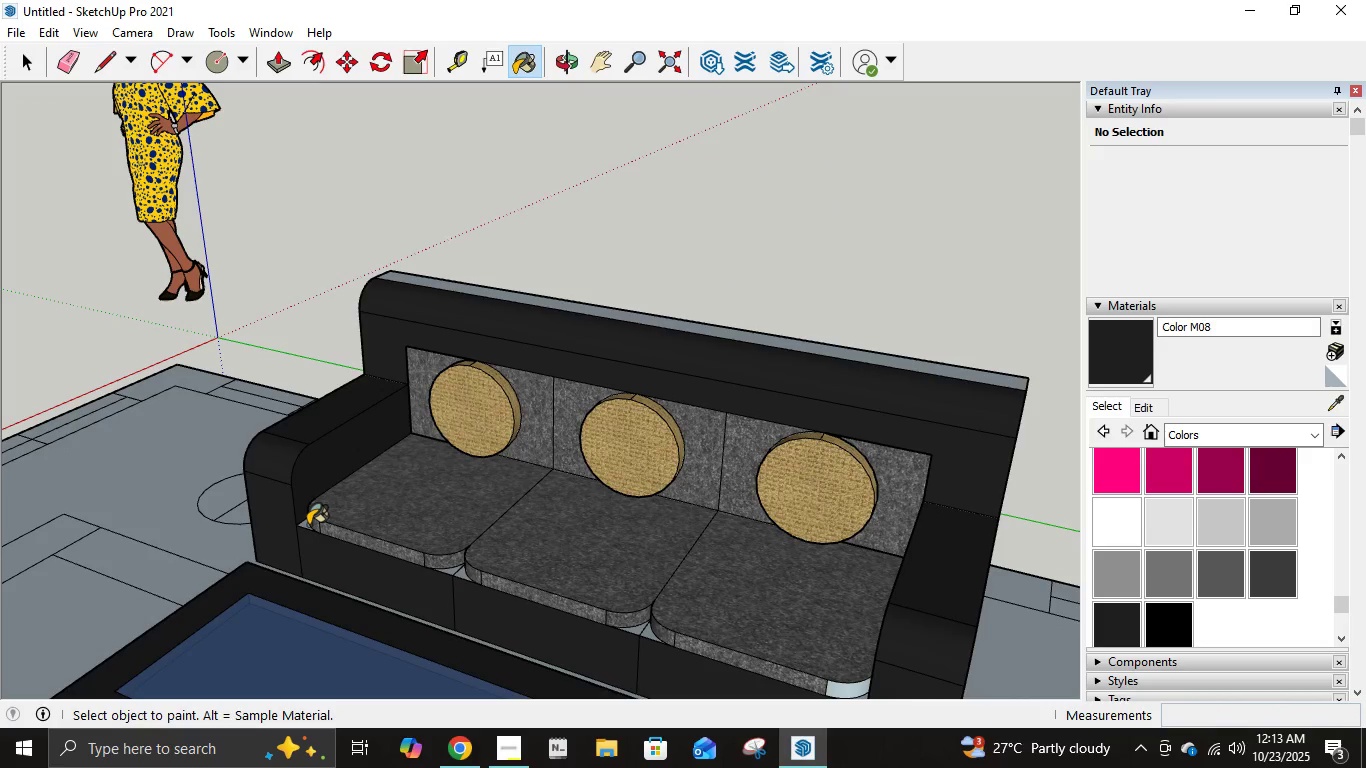 
left_click([306, 525])
 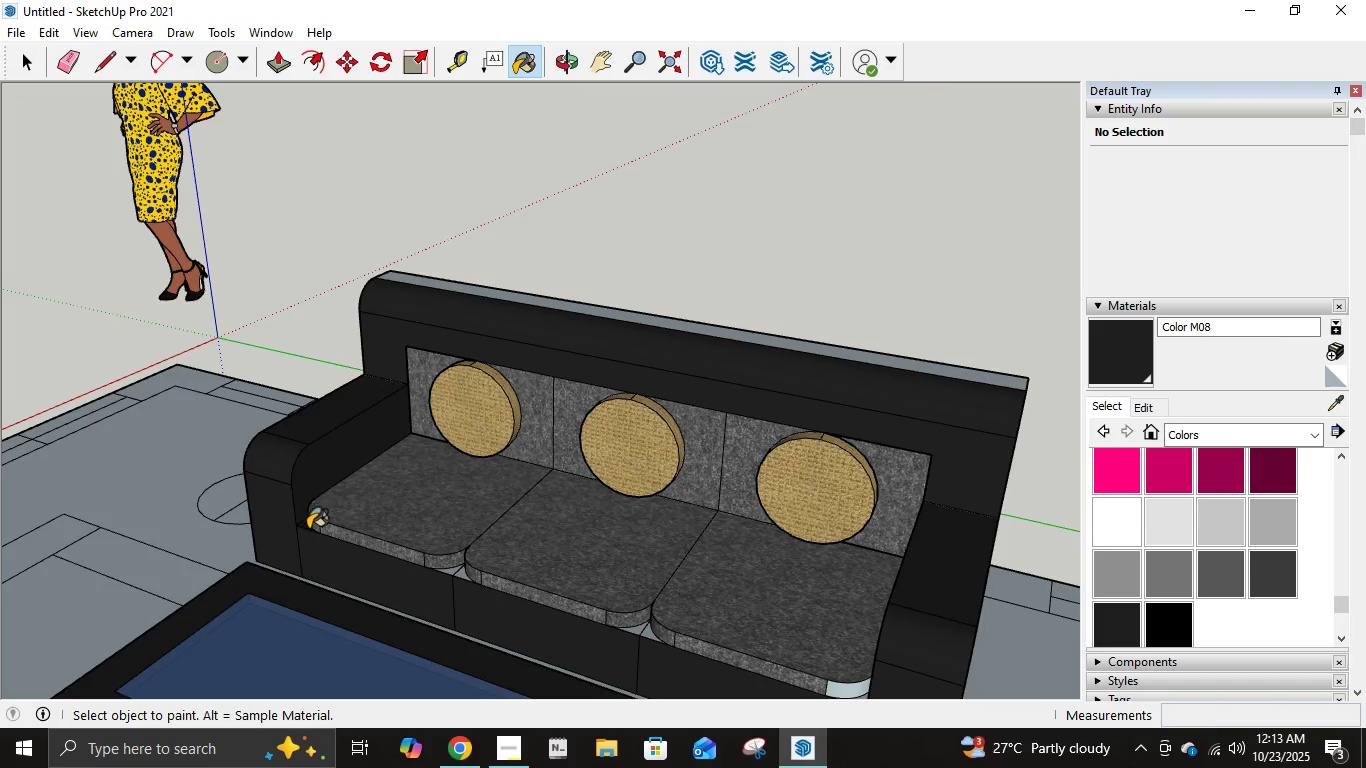 
scroll: coordinate [309, 530], scroll_direction: up, amount: 6.0
 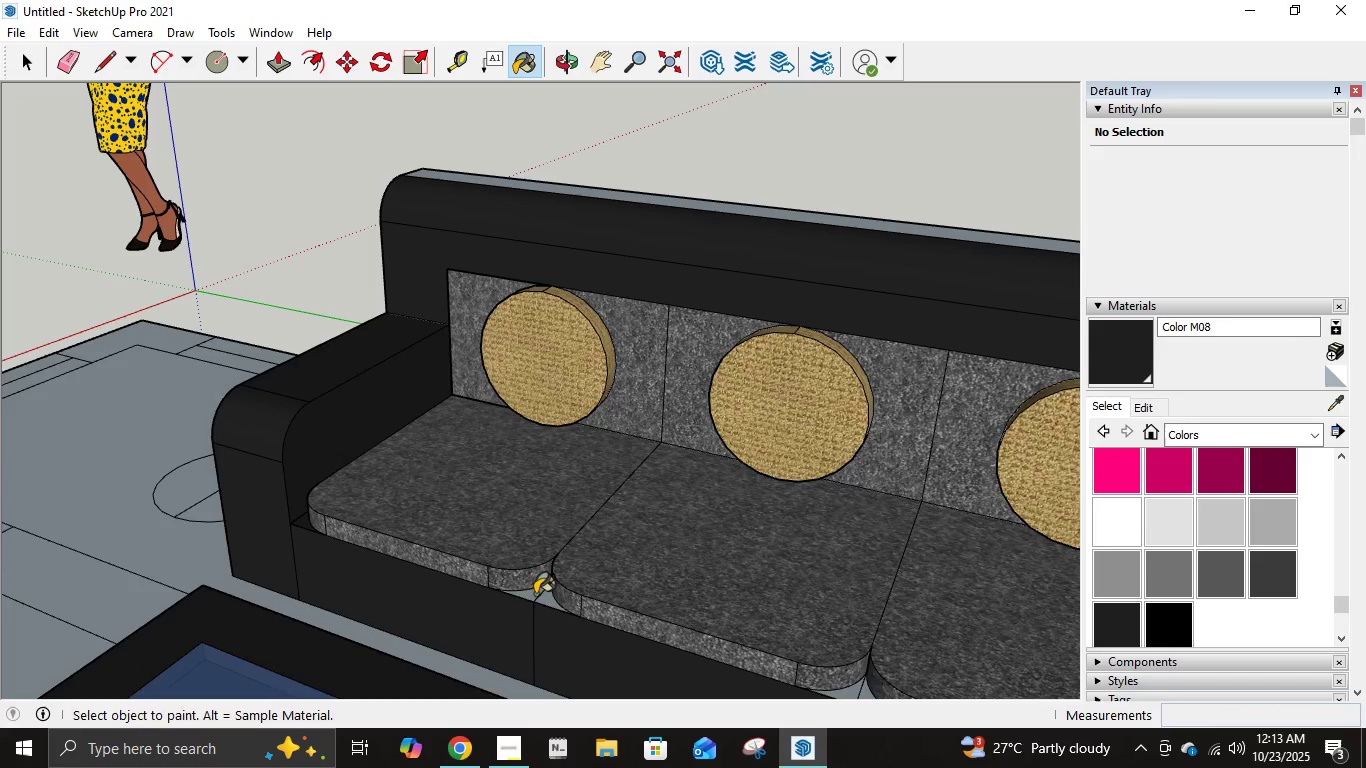 
double_click([545, 600])
 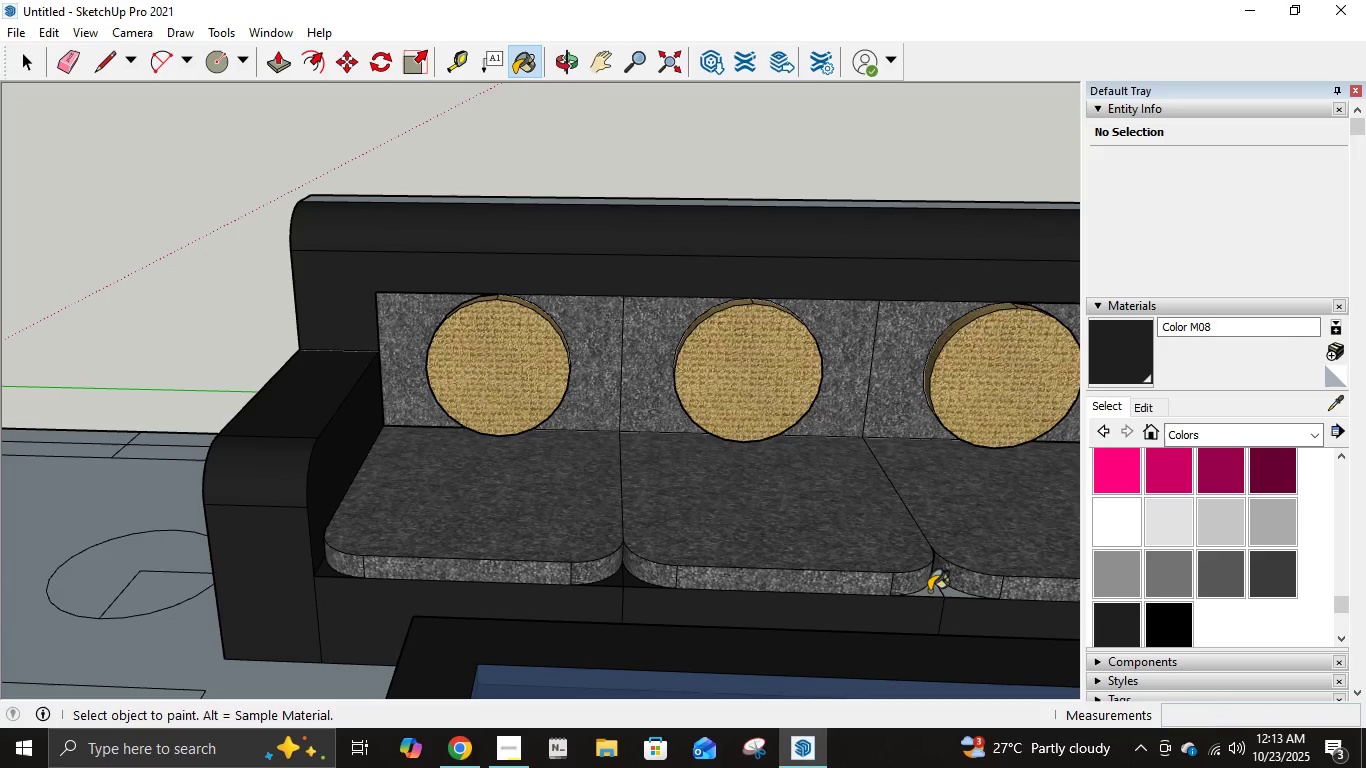 
double_click([948, 588])
 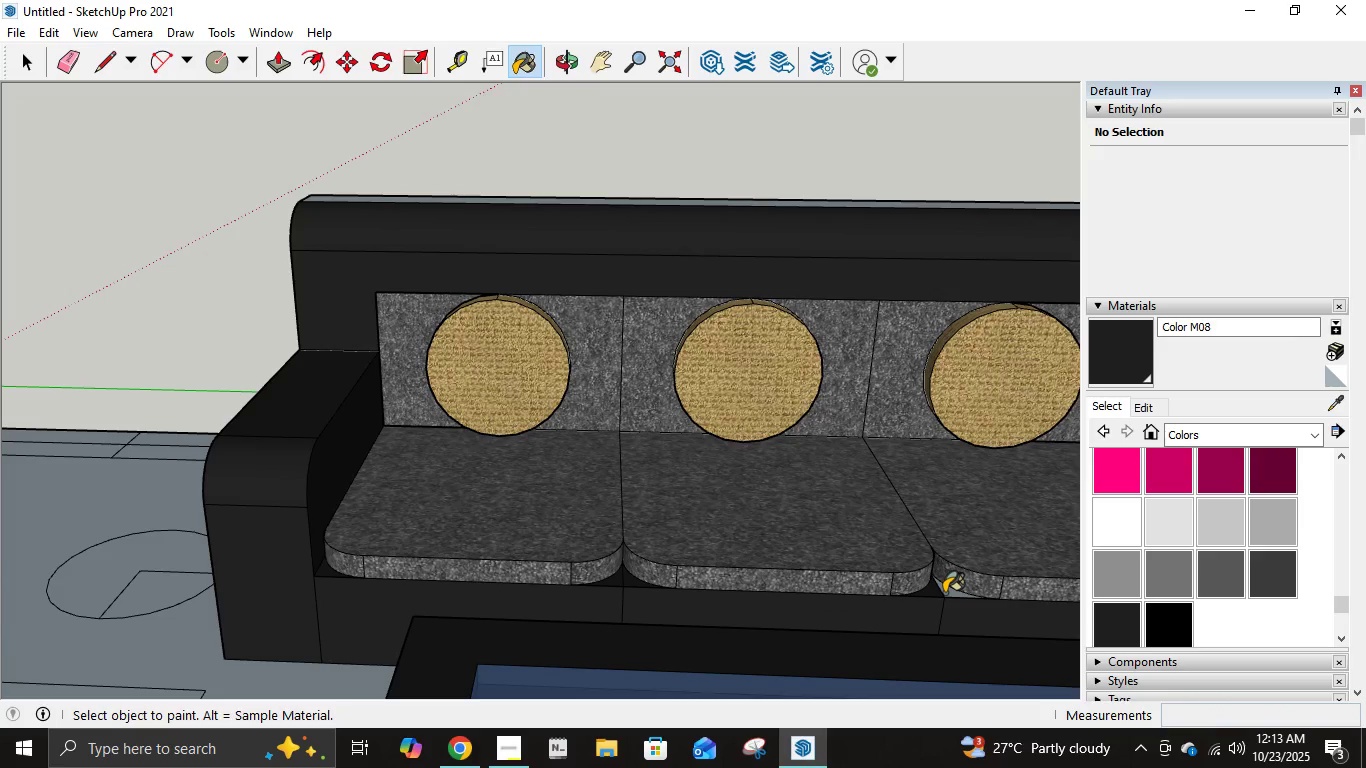 
left_click([944, 593])
 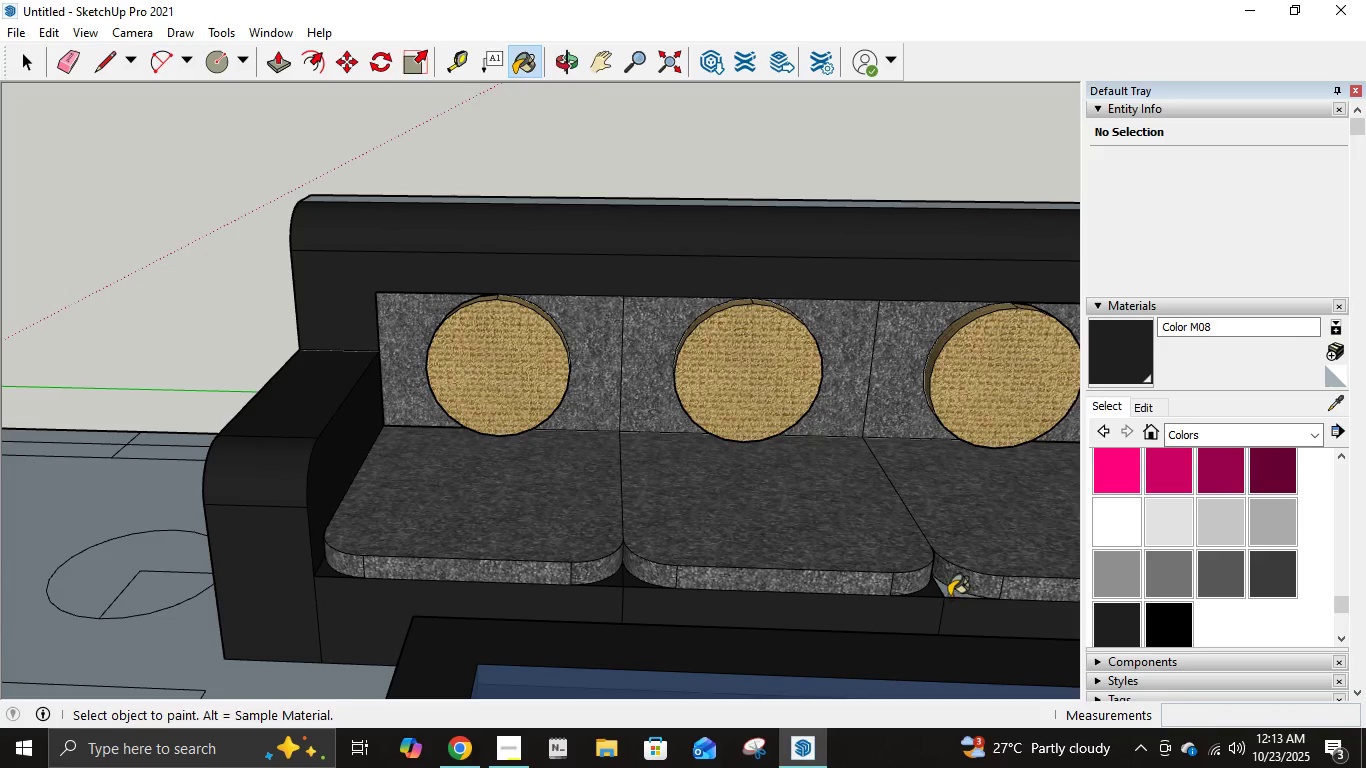 
left_click([947, 594])
 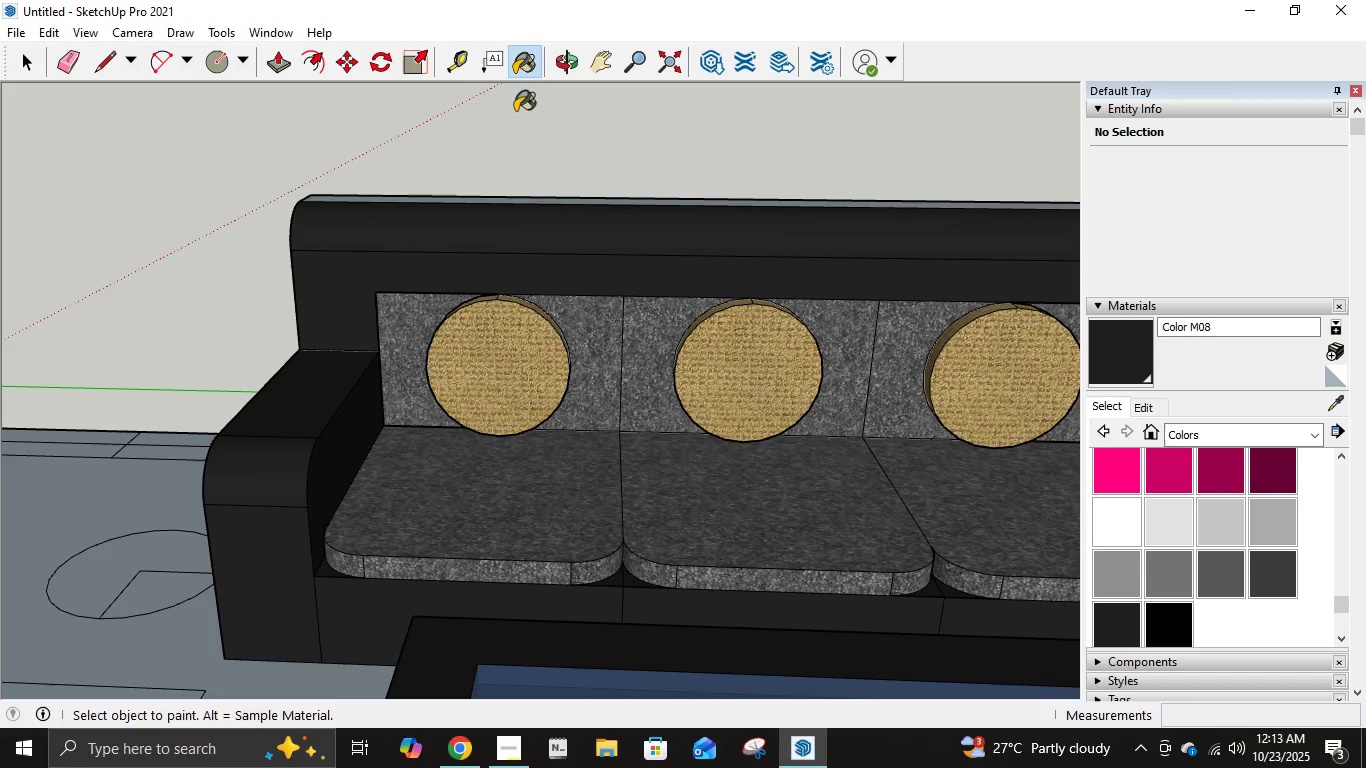 
left_click([594, 64])
 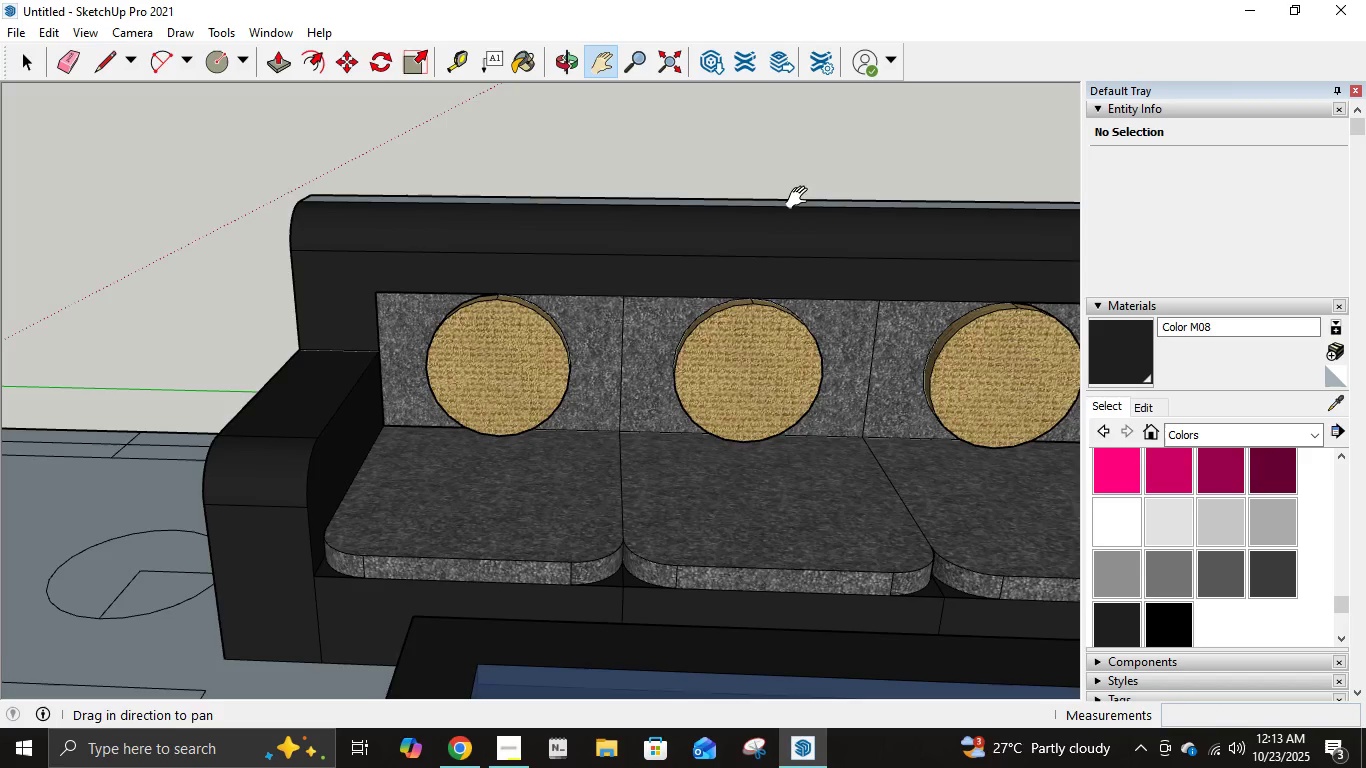 
left_click_drag(start_coordinate=[801, 199], to_coordinate=[214, 162])
 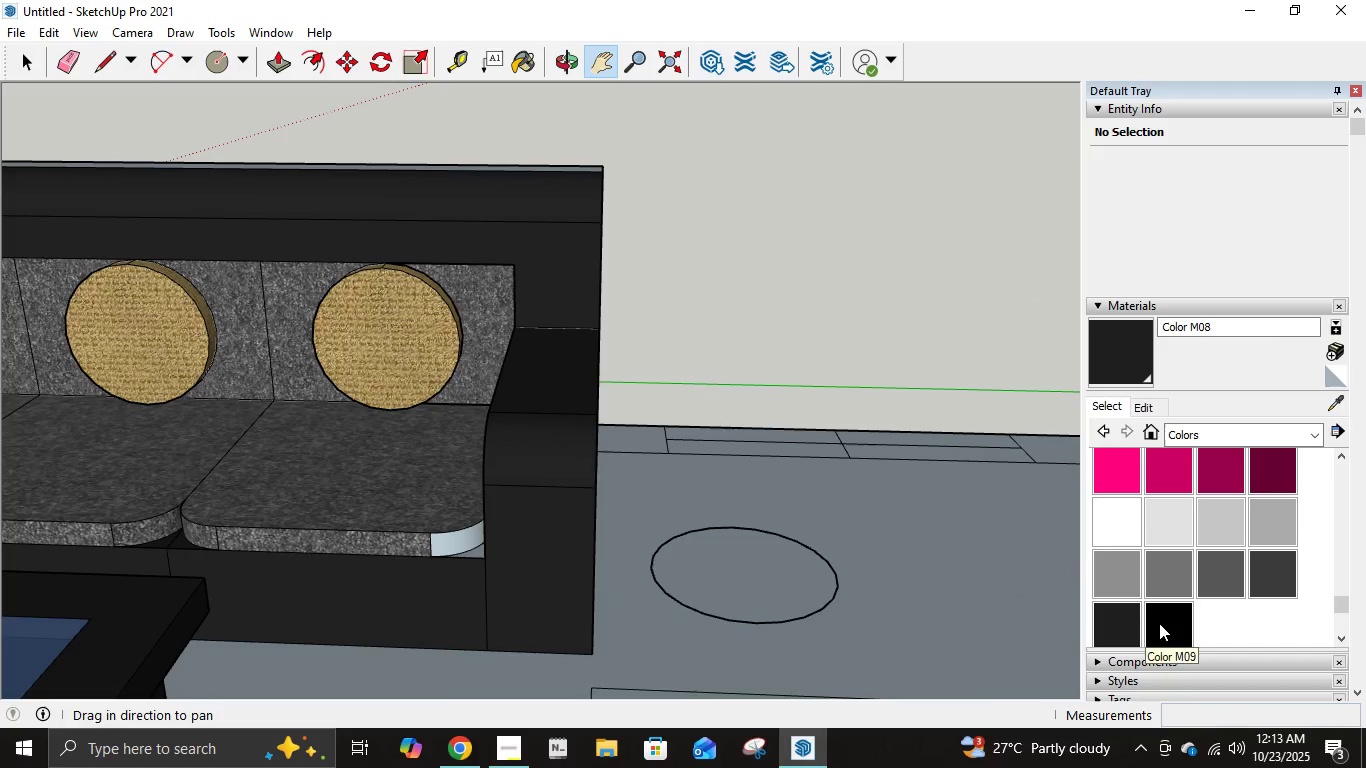 
left_click([1118, 624])
 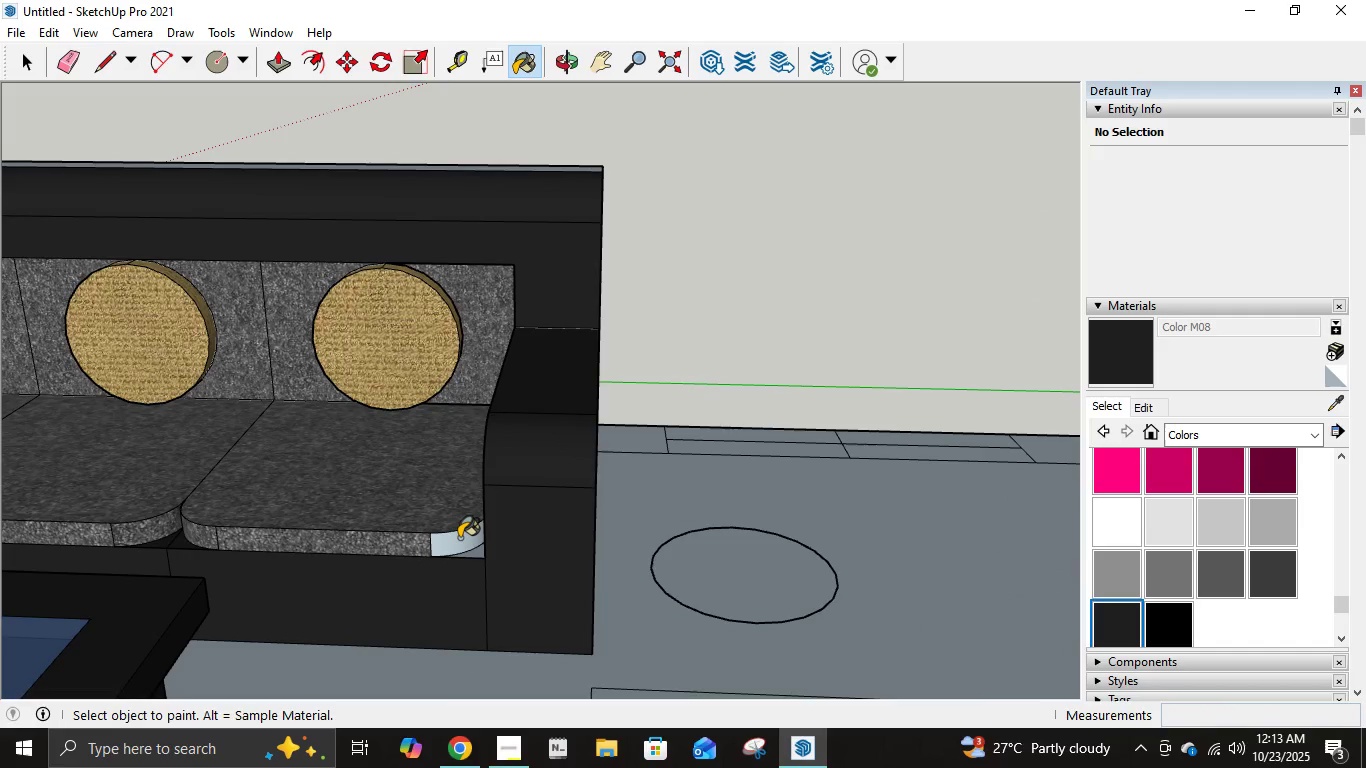 
left_click([460, 538])
 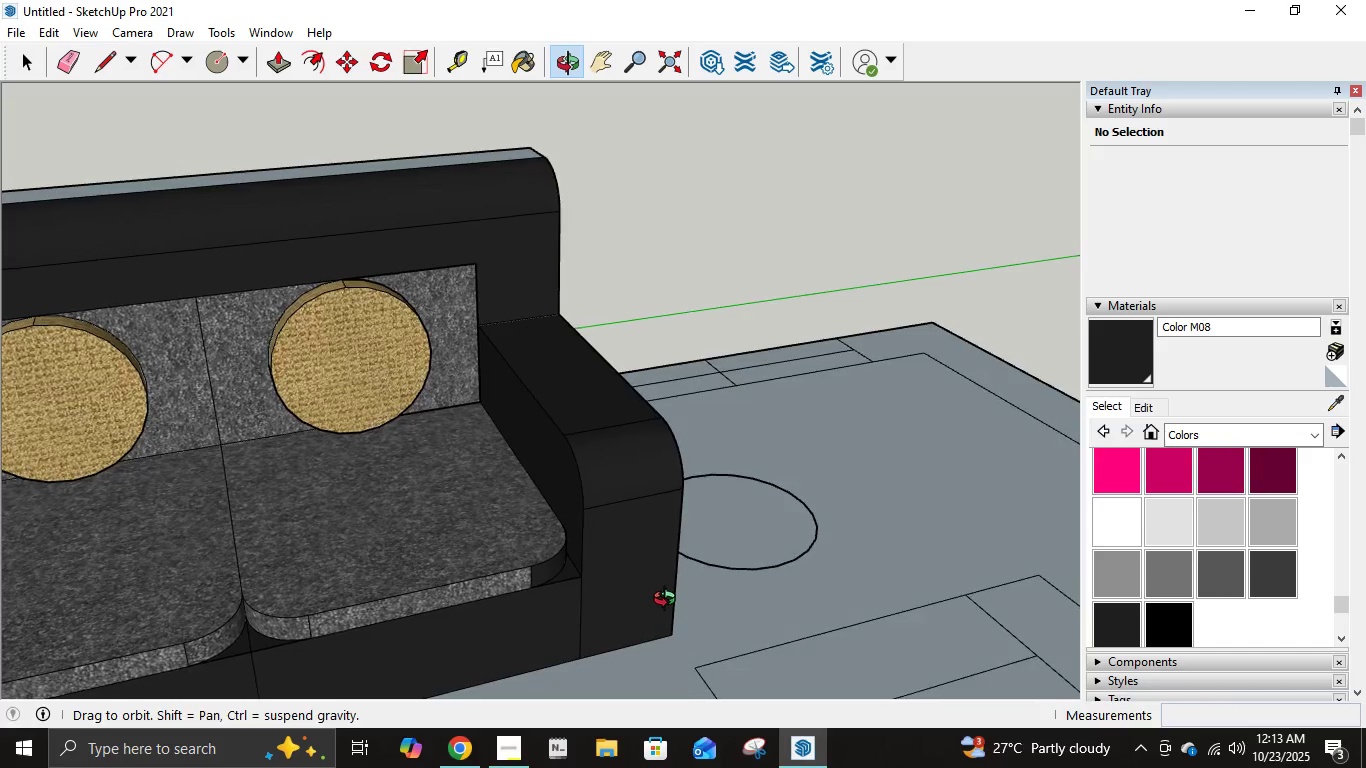 
scroll: coordinate [663, 576], scroll_direction: down, amount: 5.0
 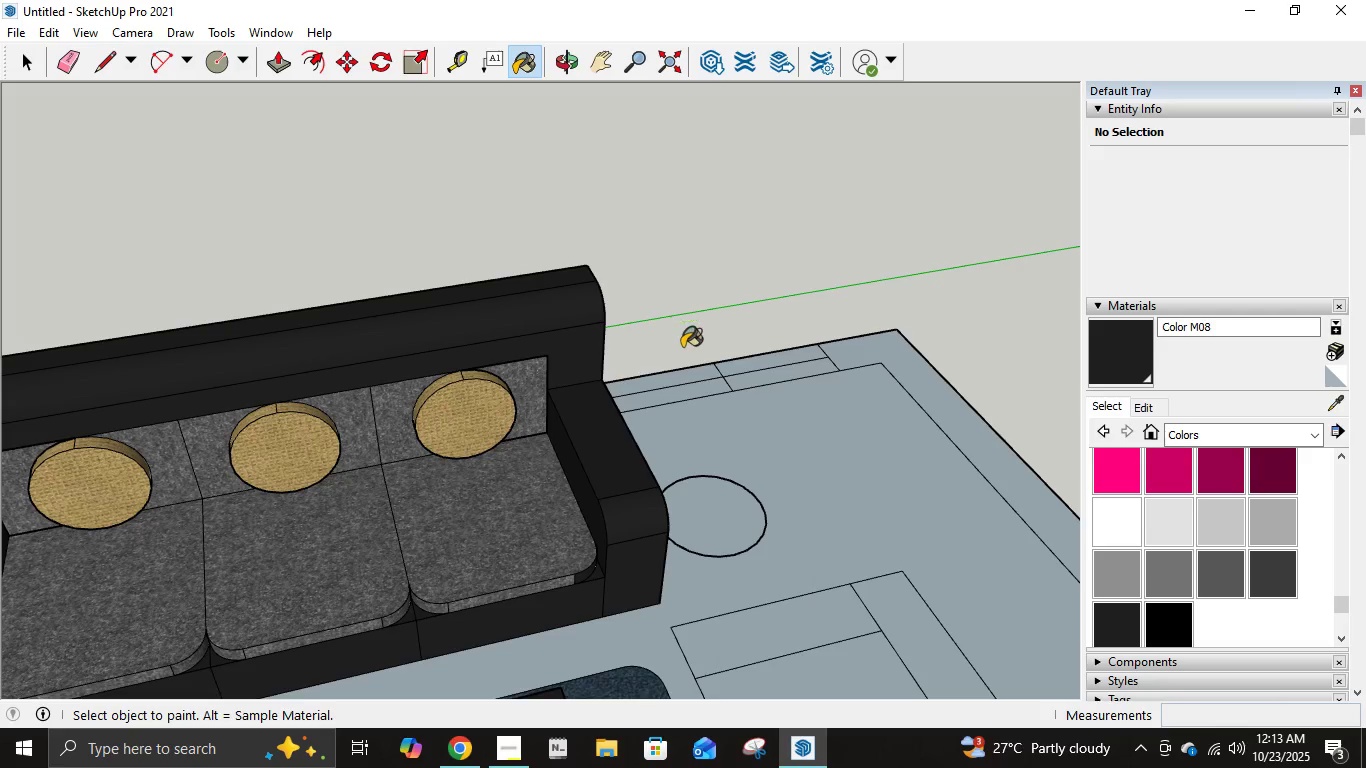 
middle_click([641, 390])
 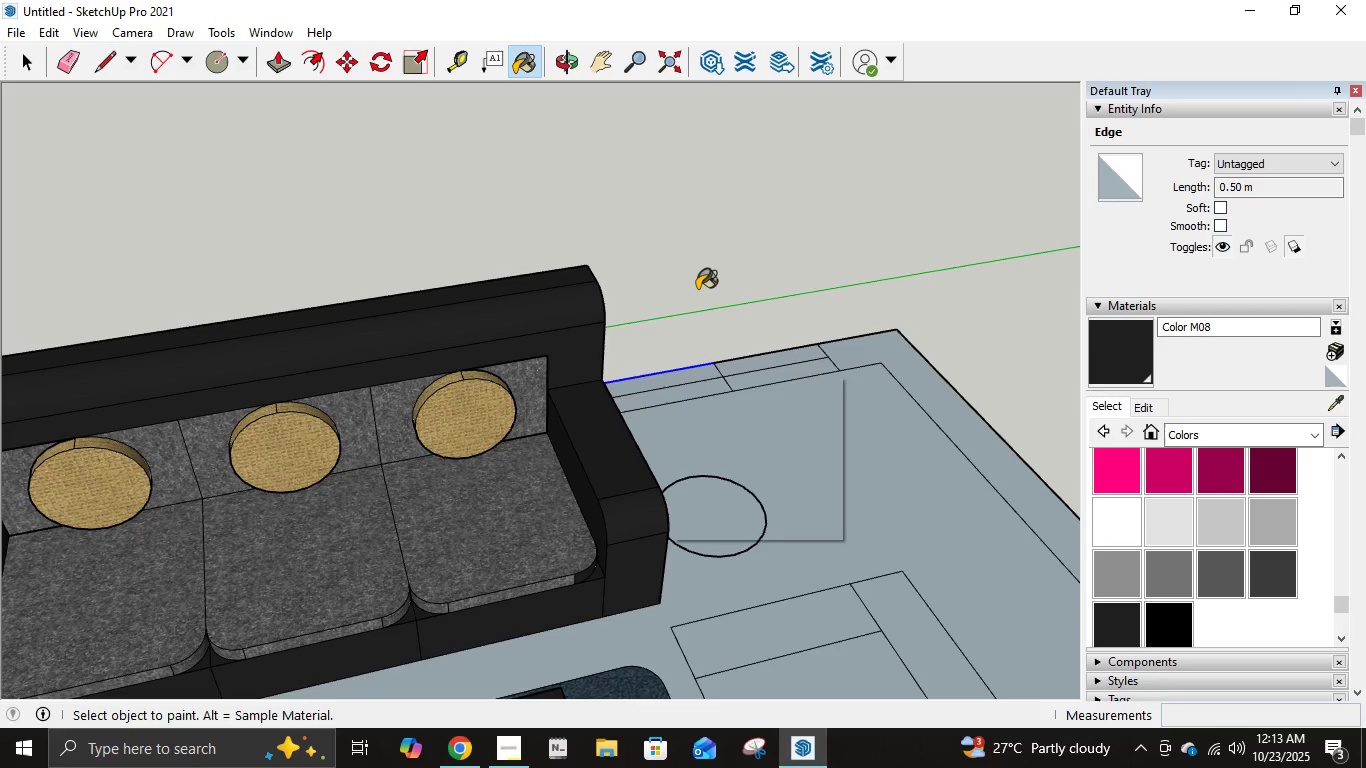 
left_click([697, 289])
 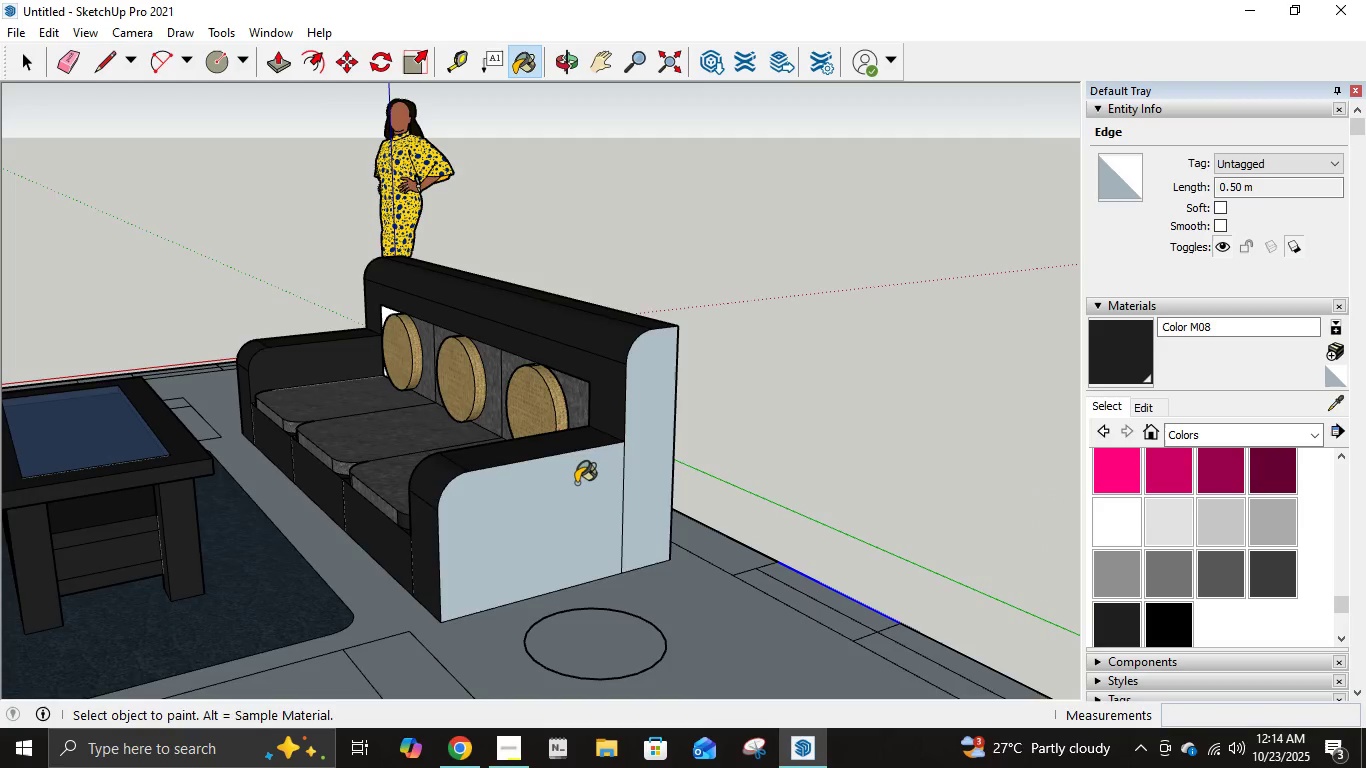 
double_click([672, 464])
 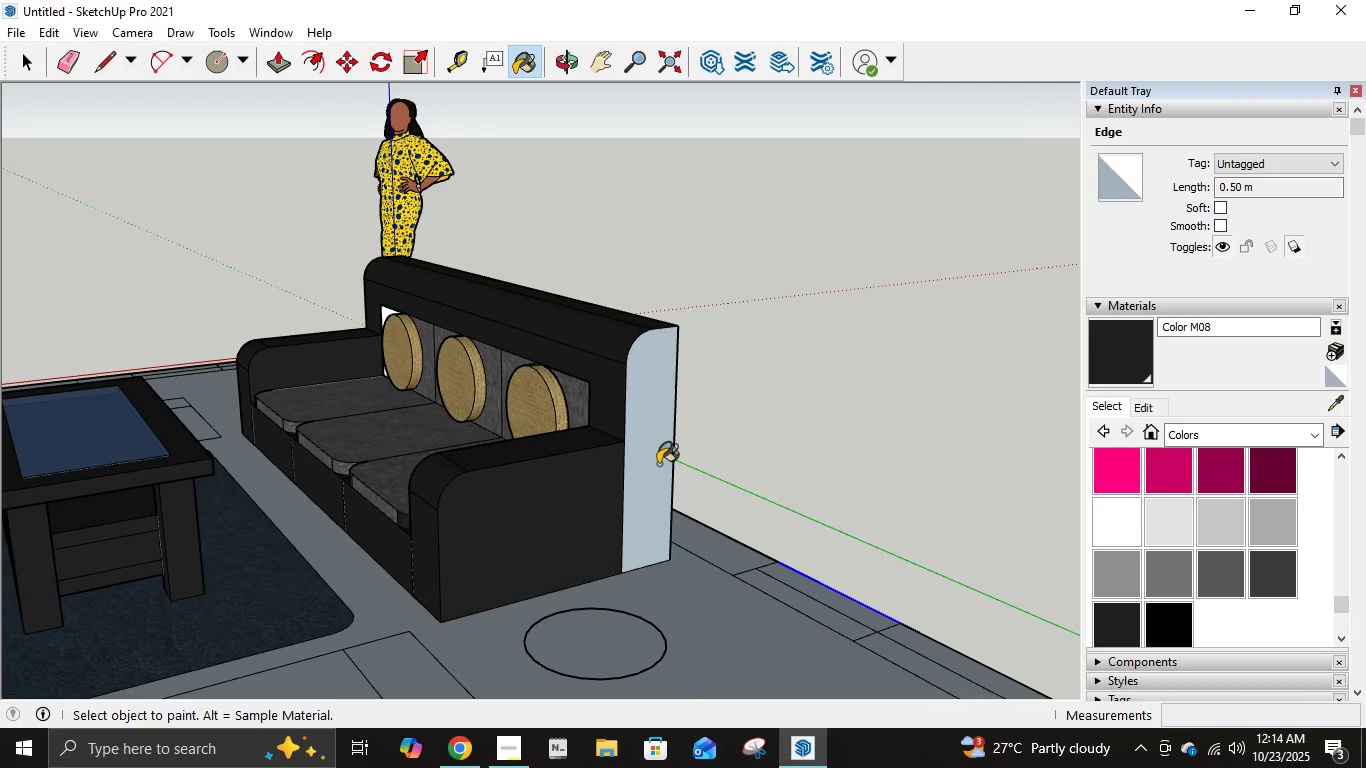 
triple_click([658, 464])
 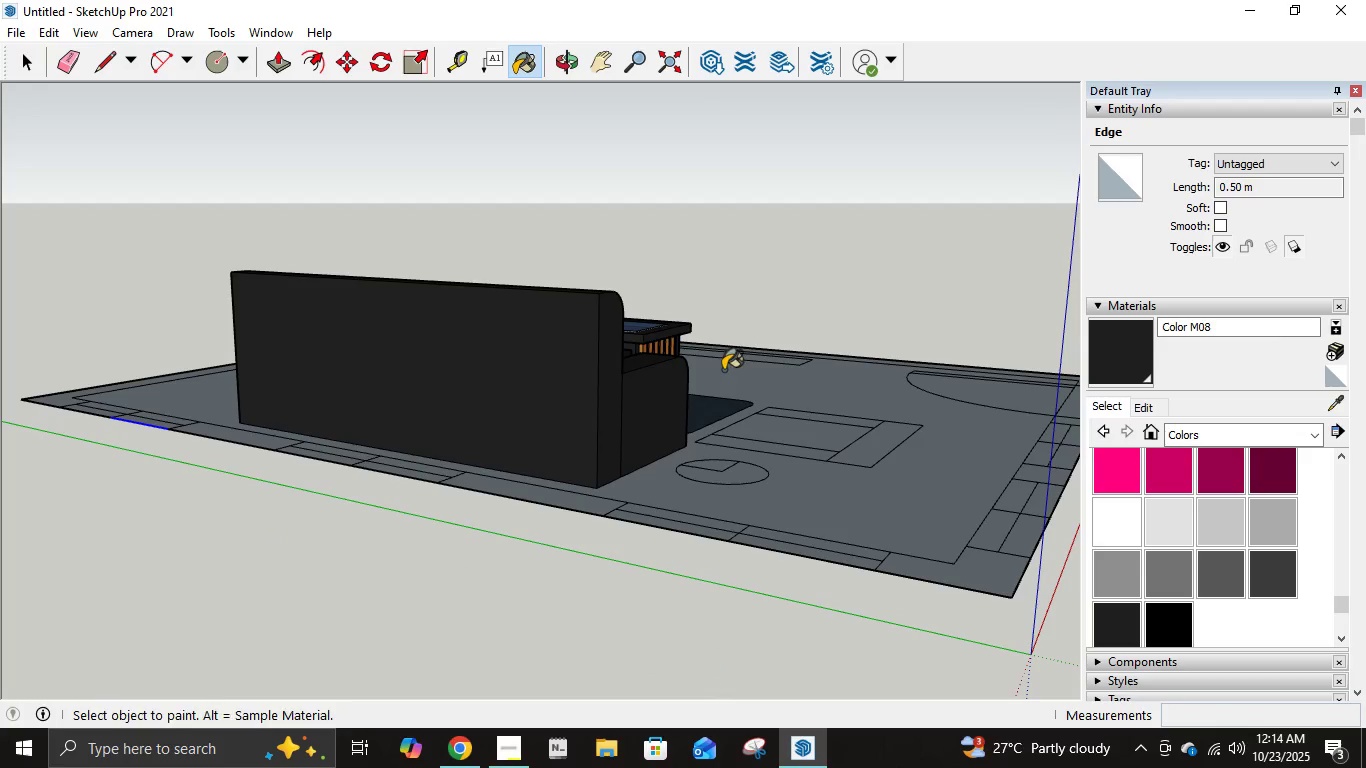 